 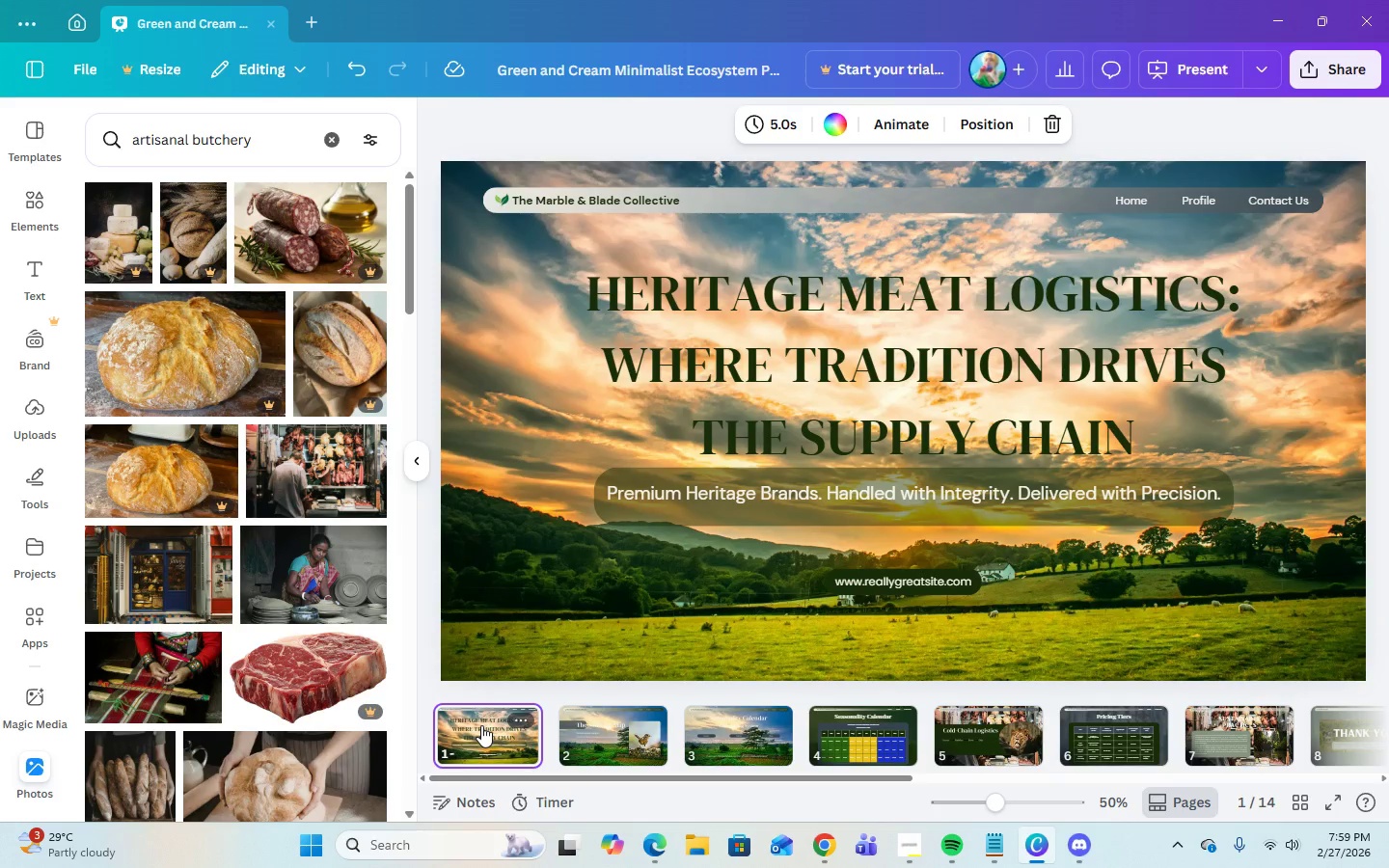 
left_click([599, 740])
 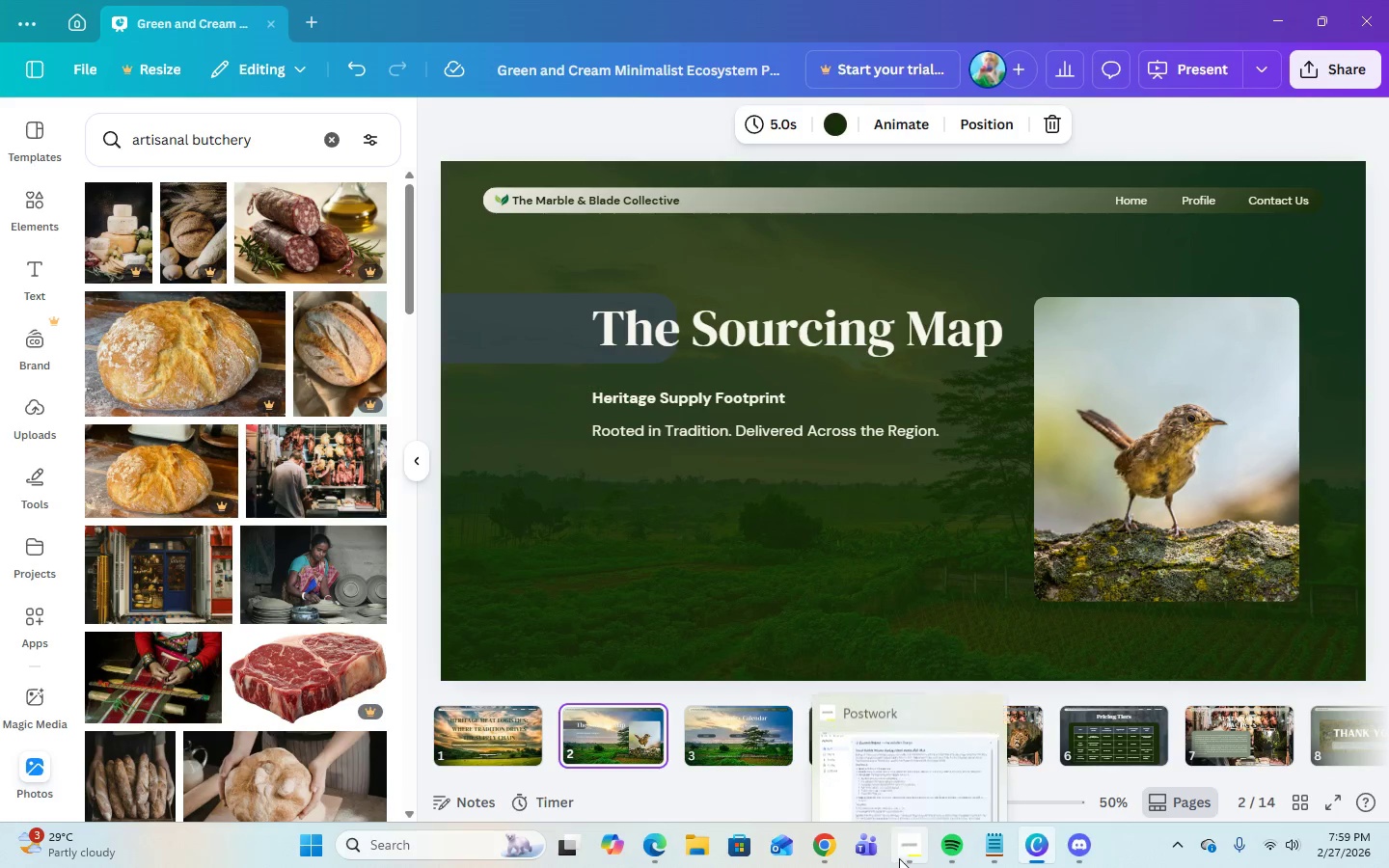 
wait(6.86)
 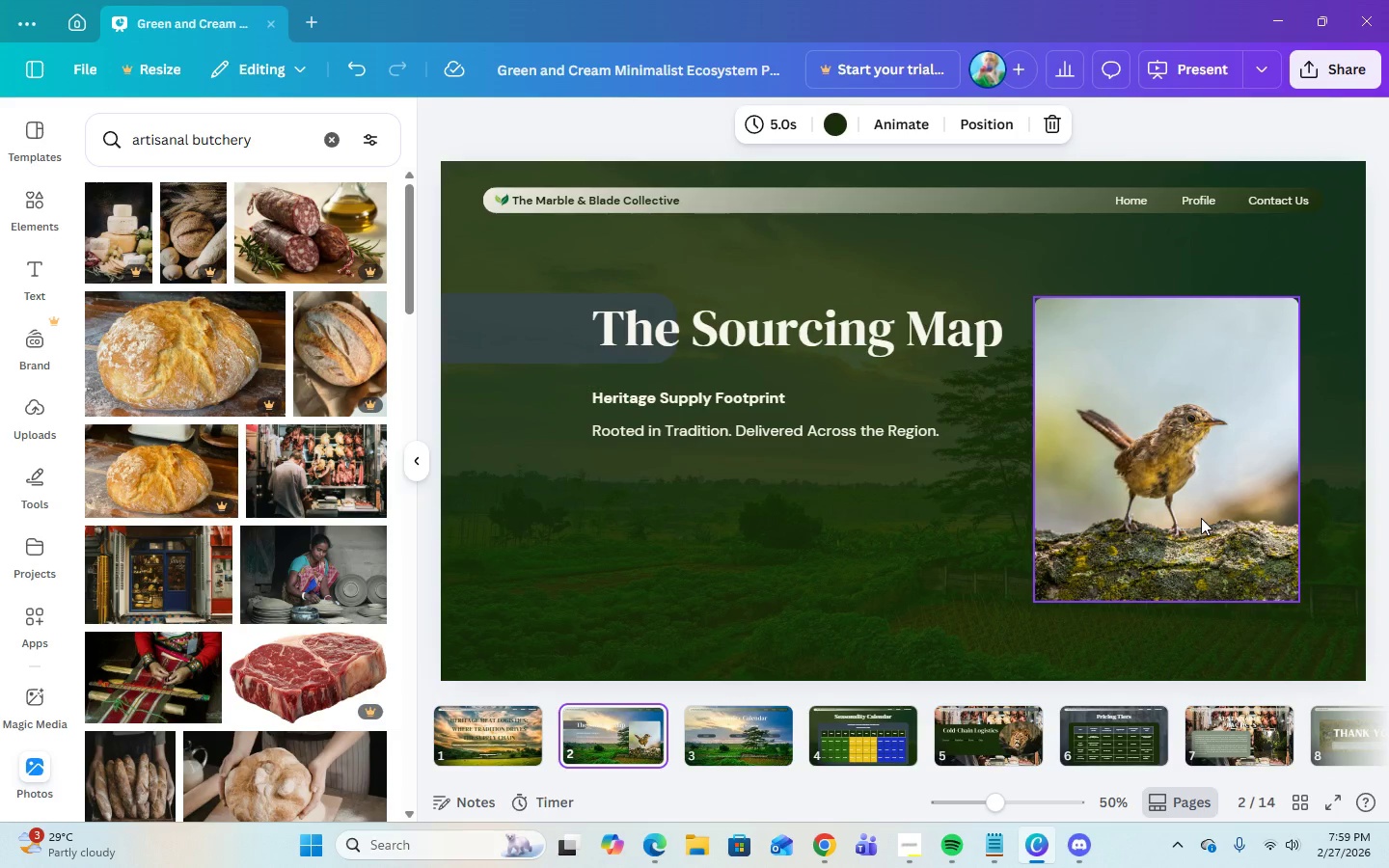 
double_click([313, 138])
 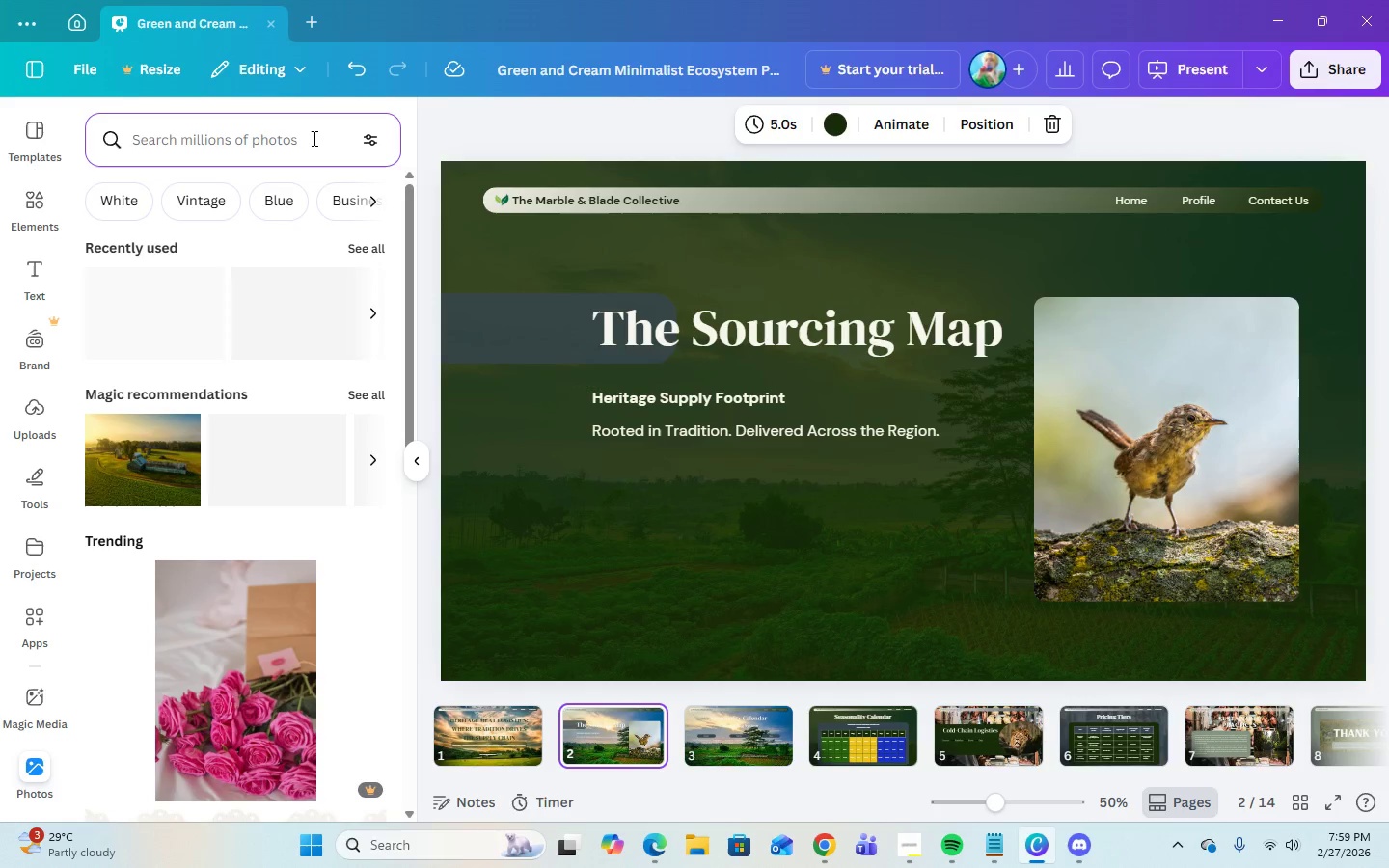 
type(placeholder map)
 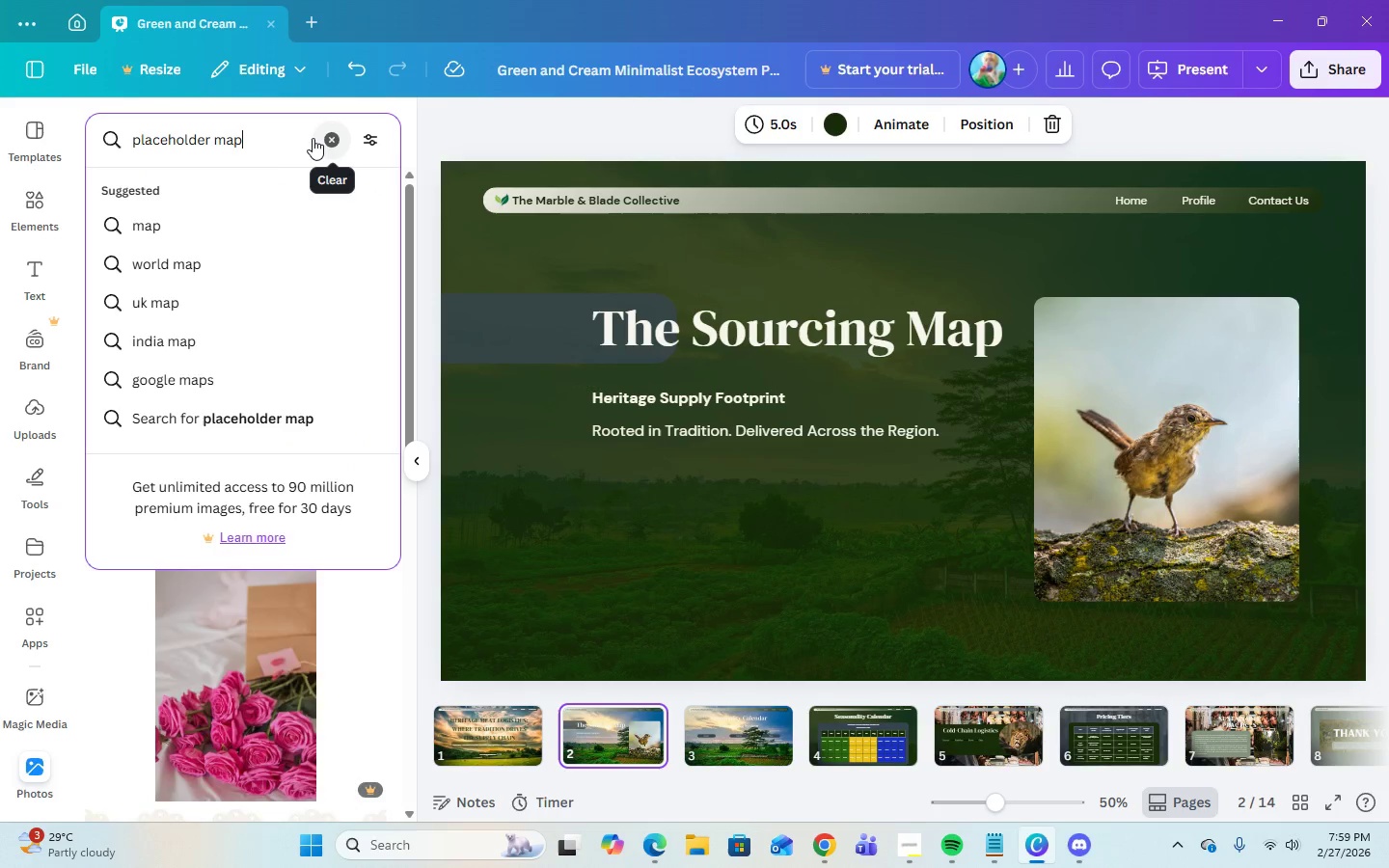 
key(Enter)
 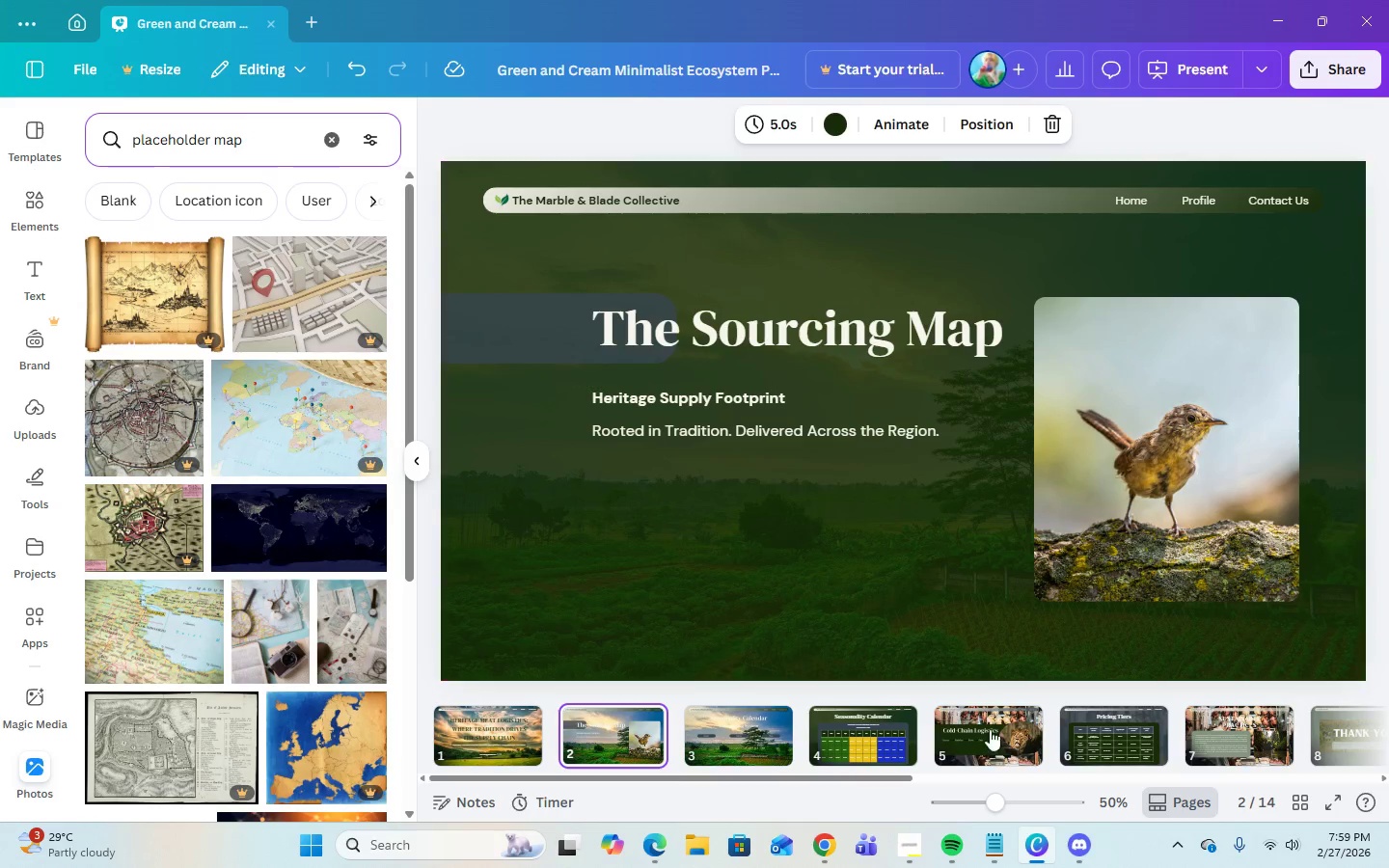 
left_click([917, 848])